 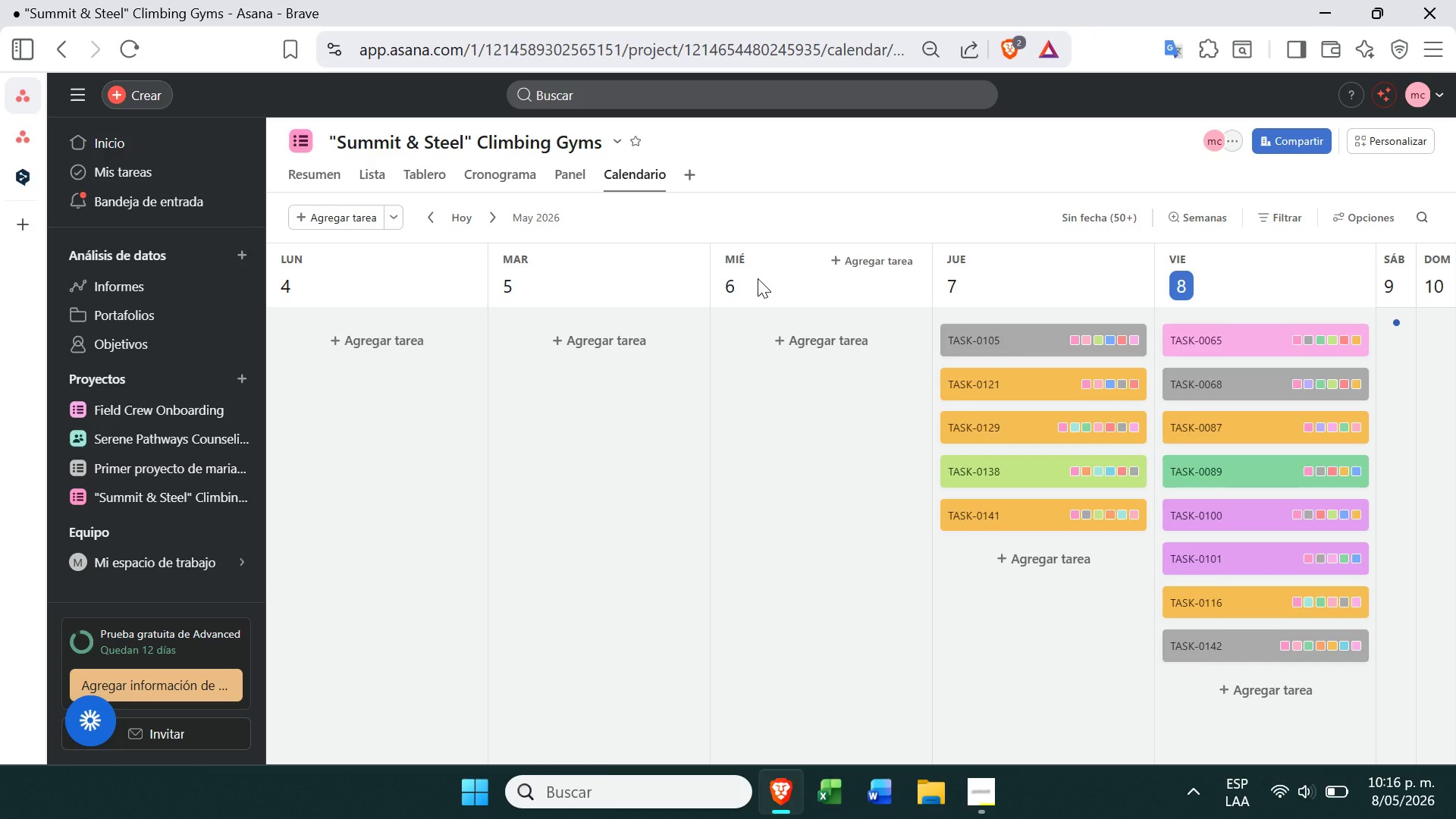 
left_click([417, 179])
 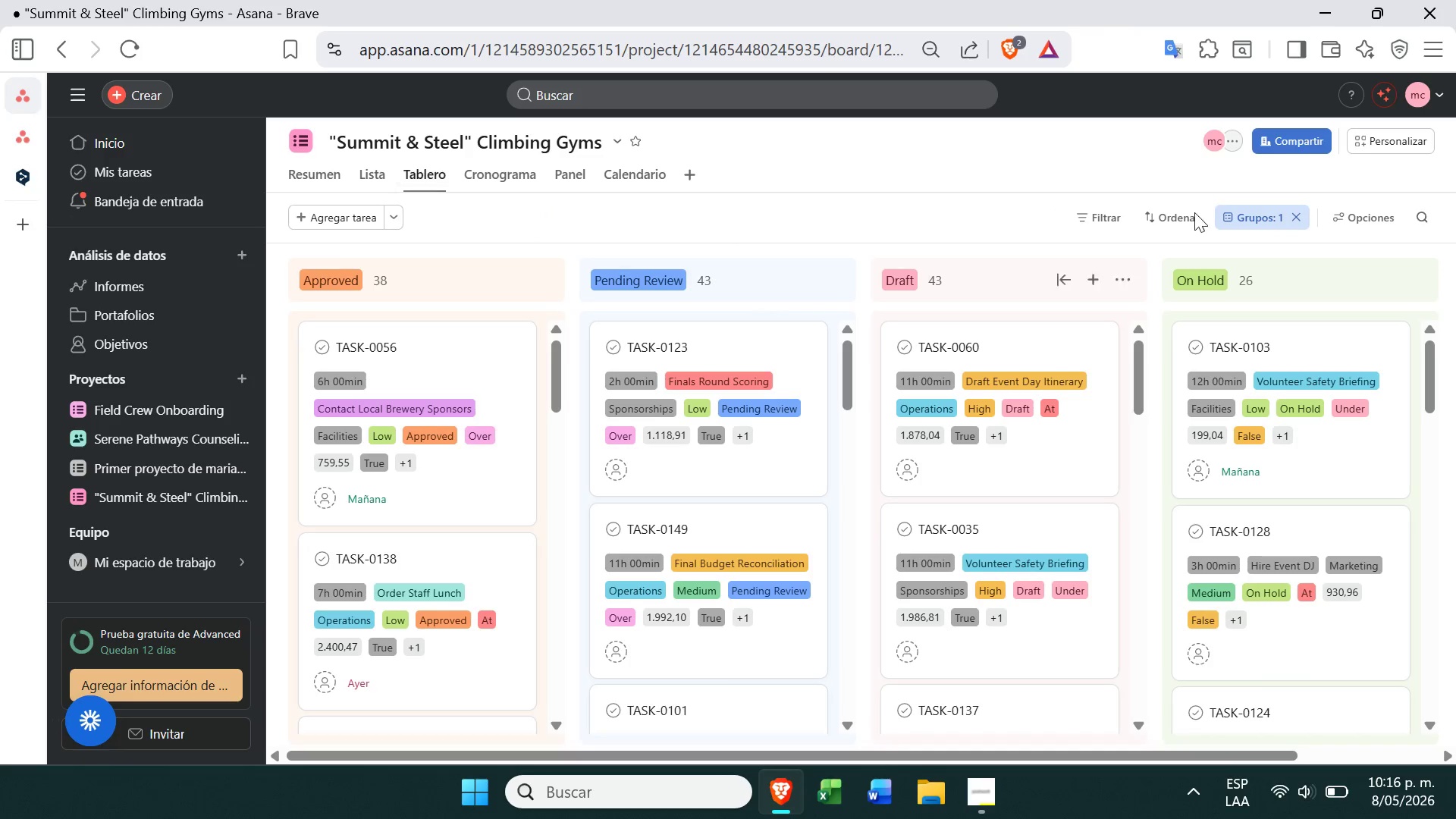 
left_click([1405, 153])
 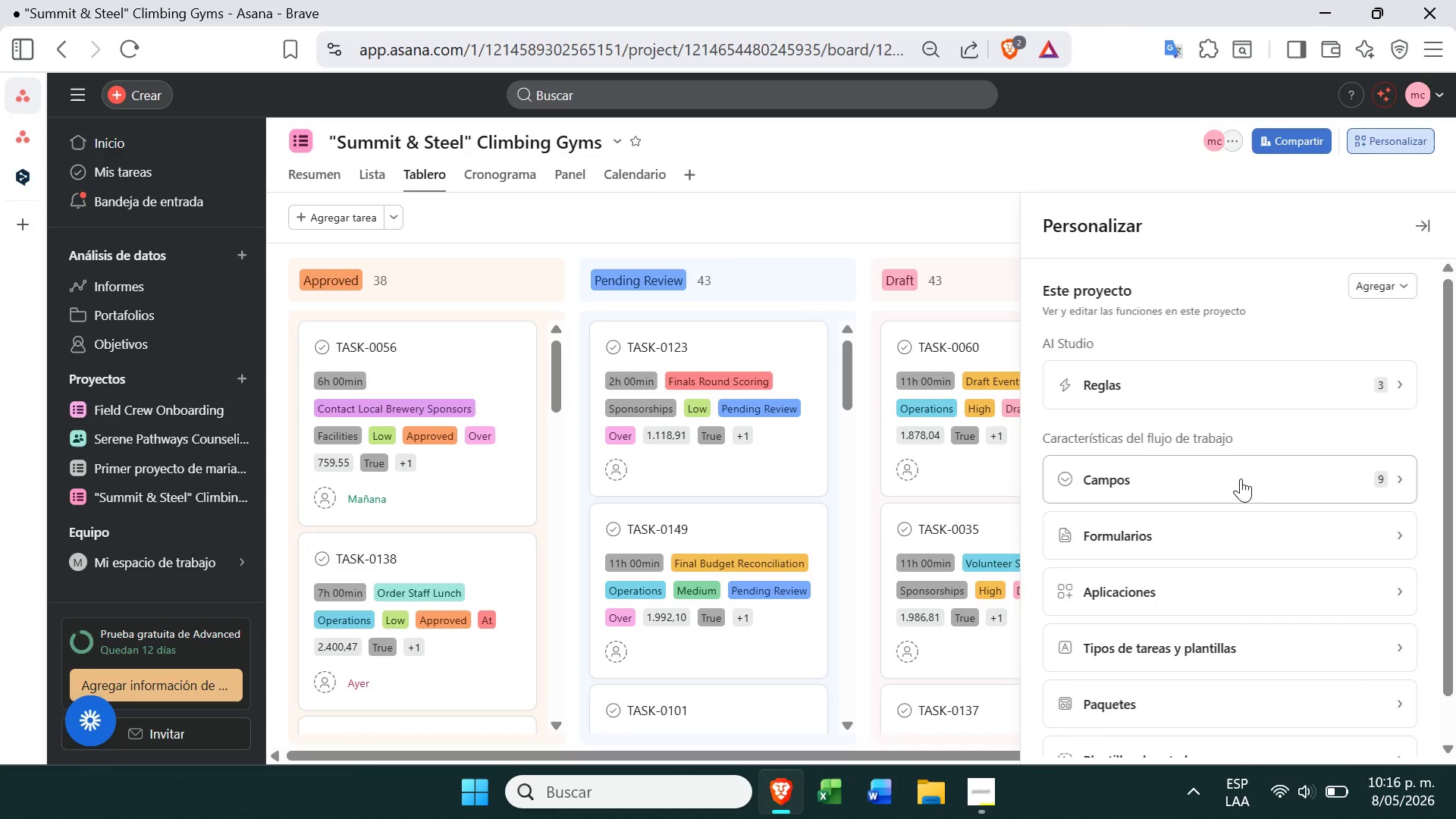 
left_click([1241, 485])
 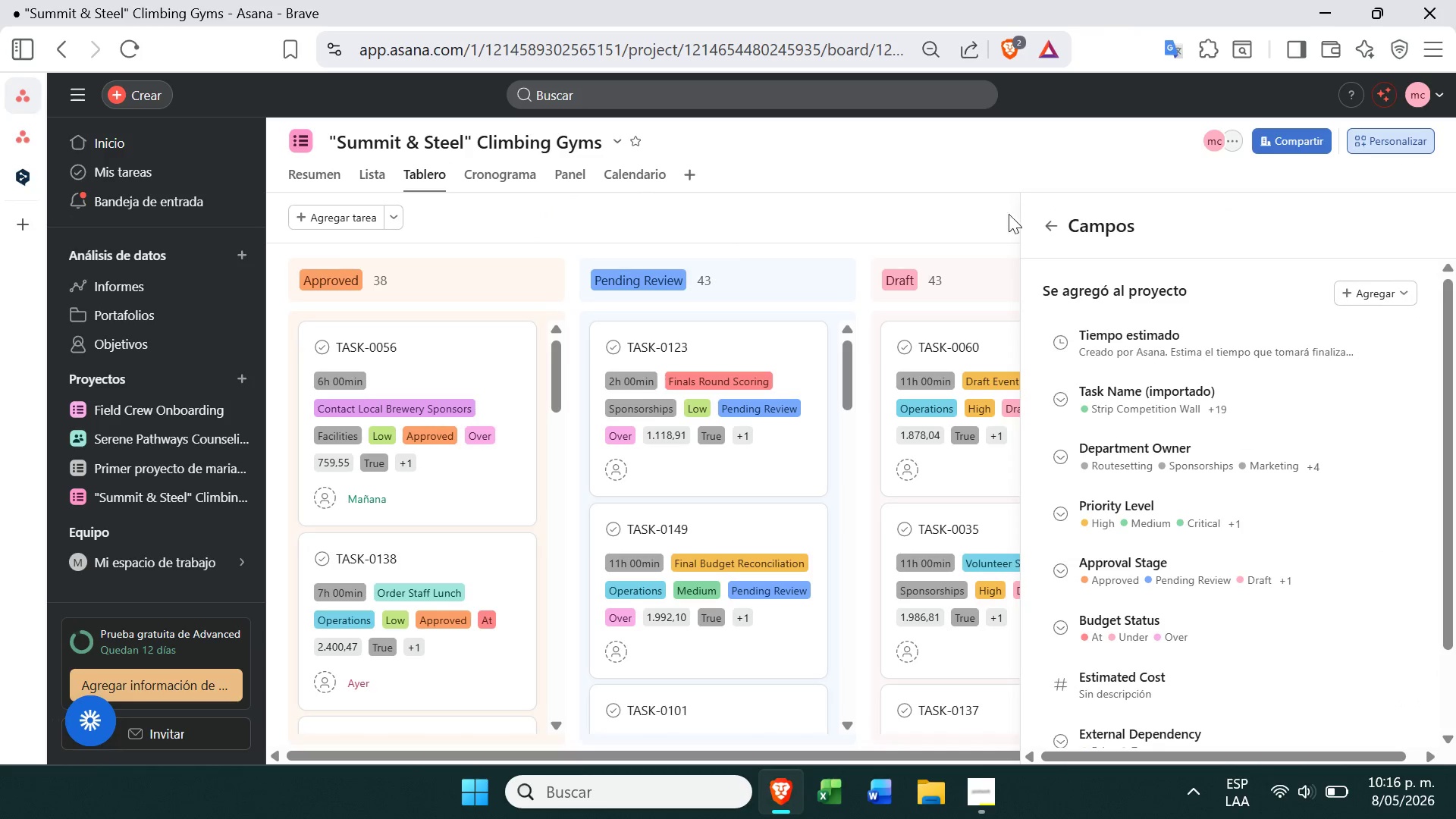 
left_click([1048, 231])
 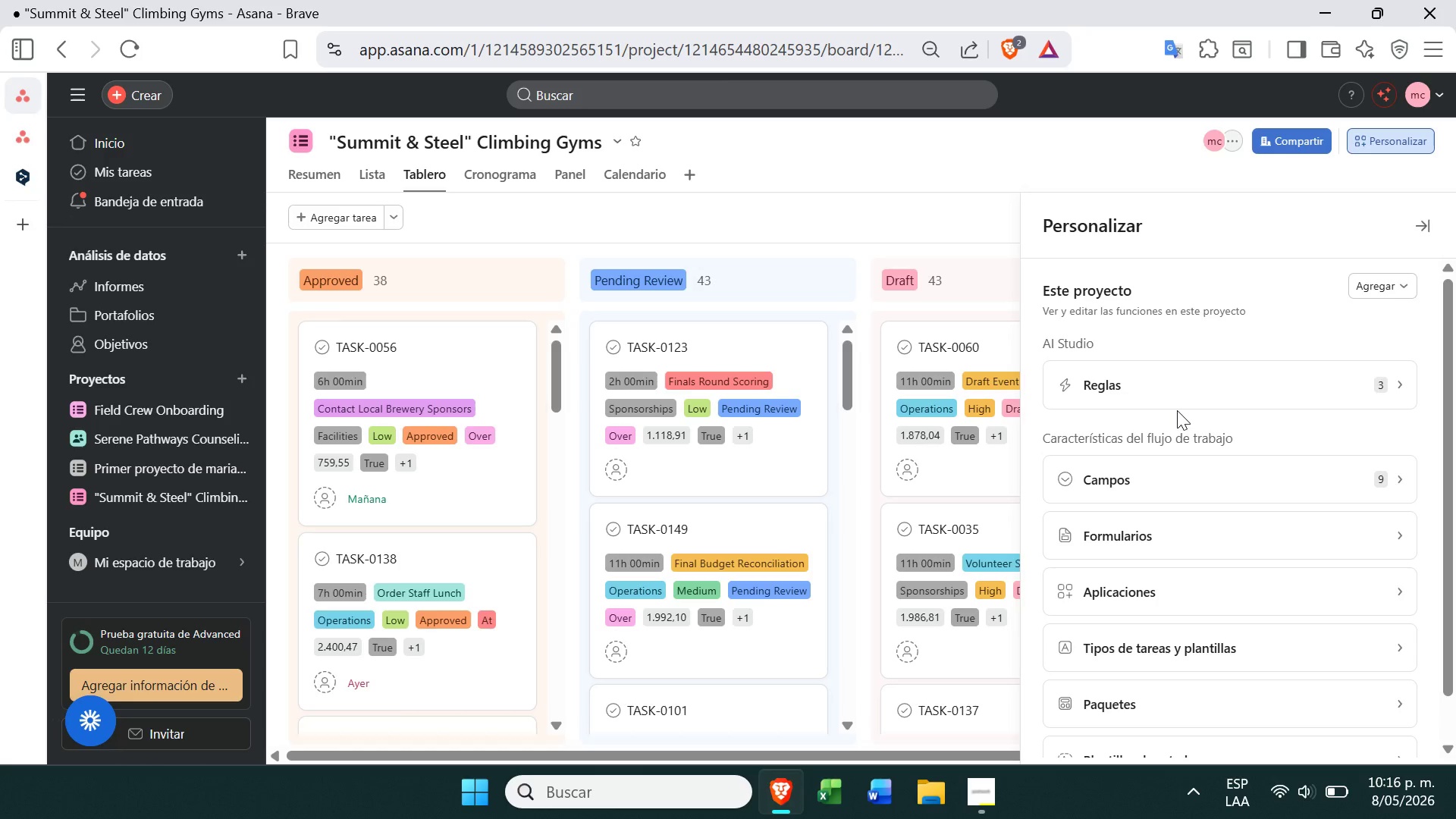 
left_click([1220, 635])
 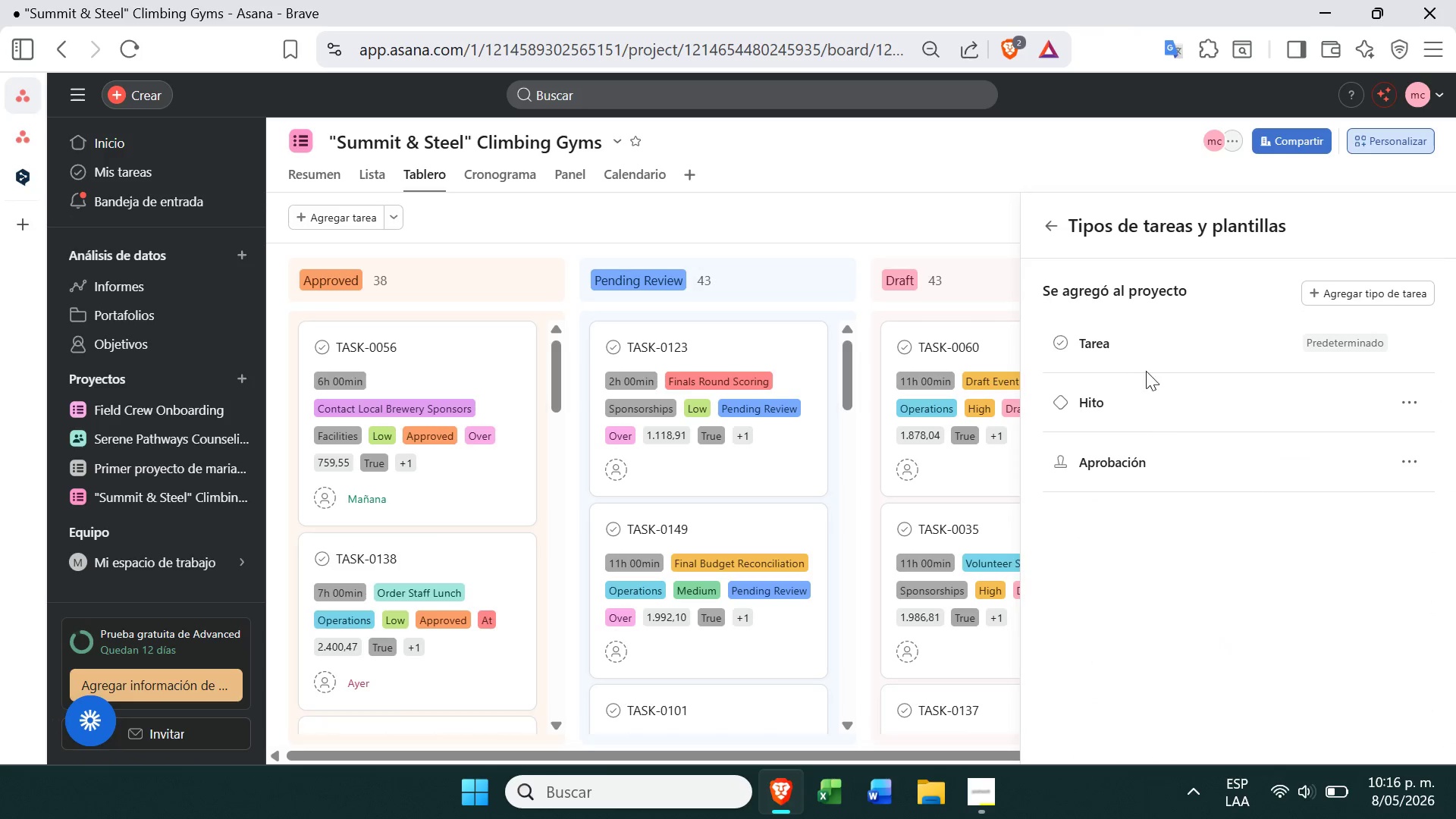 
left_click([1155, 353])
 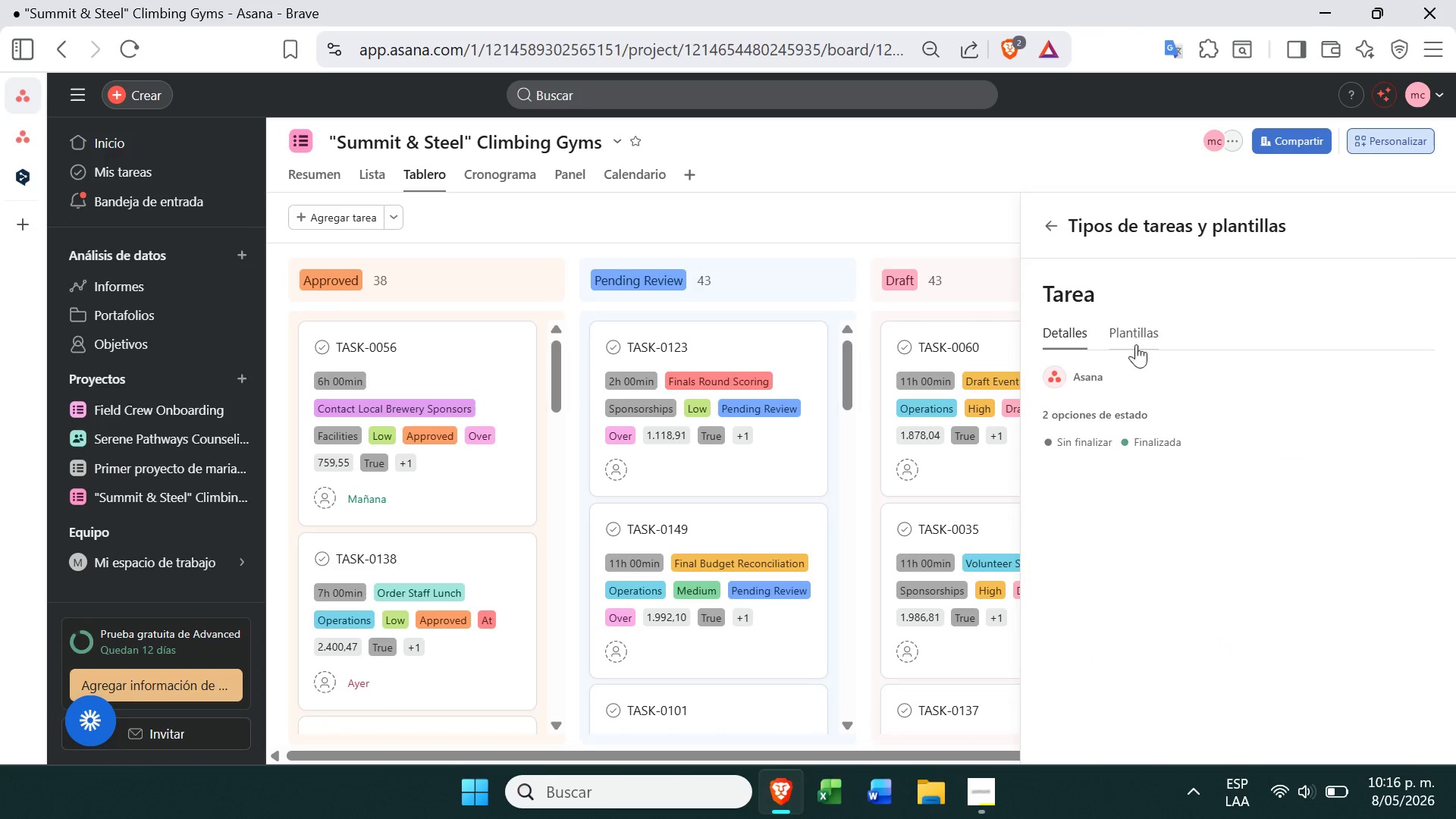 
left_click([1133, 334])
 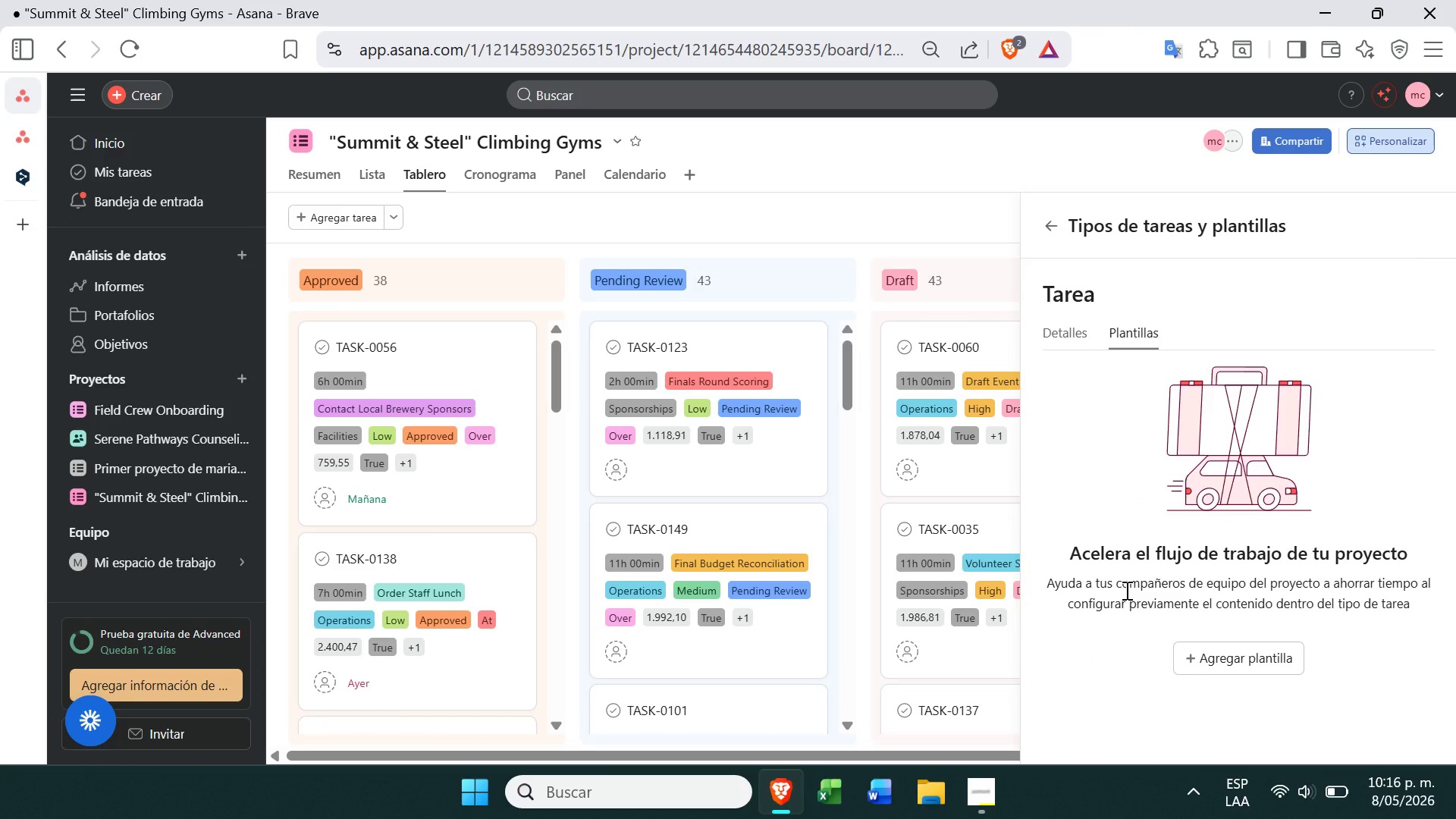 
left_click([1264, 661])
 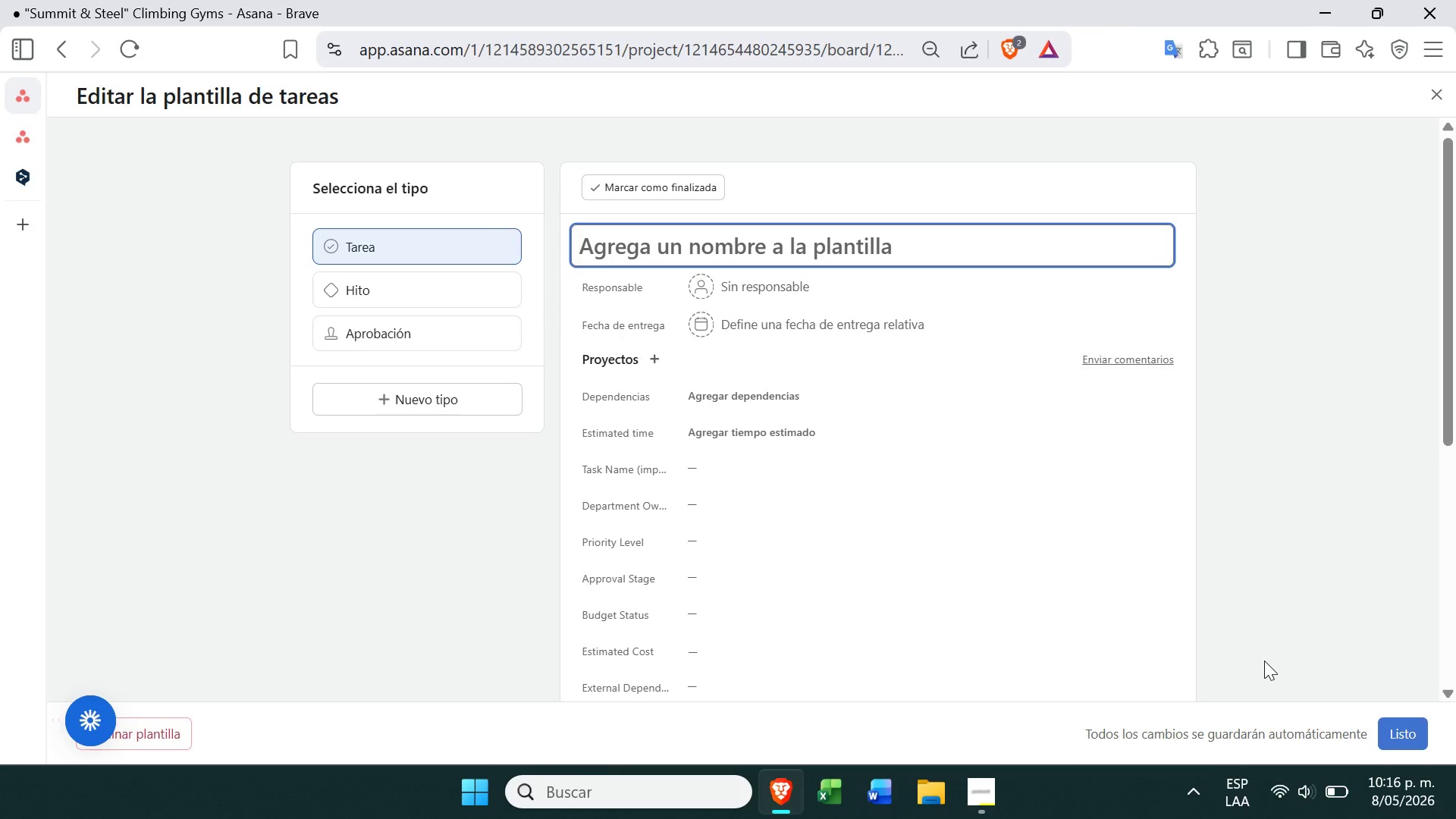 
type(Vendor Onboarding)
 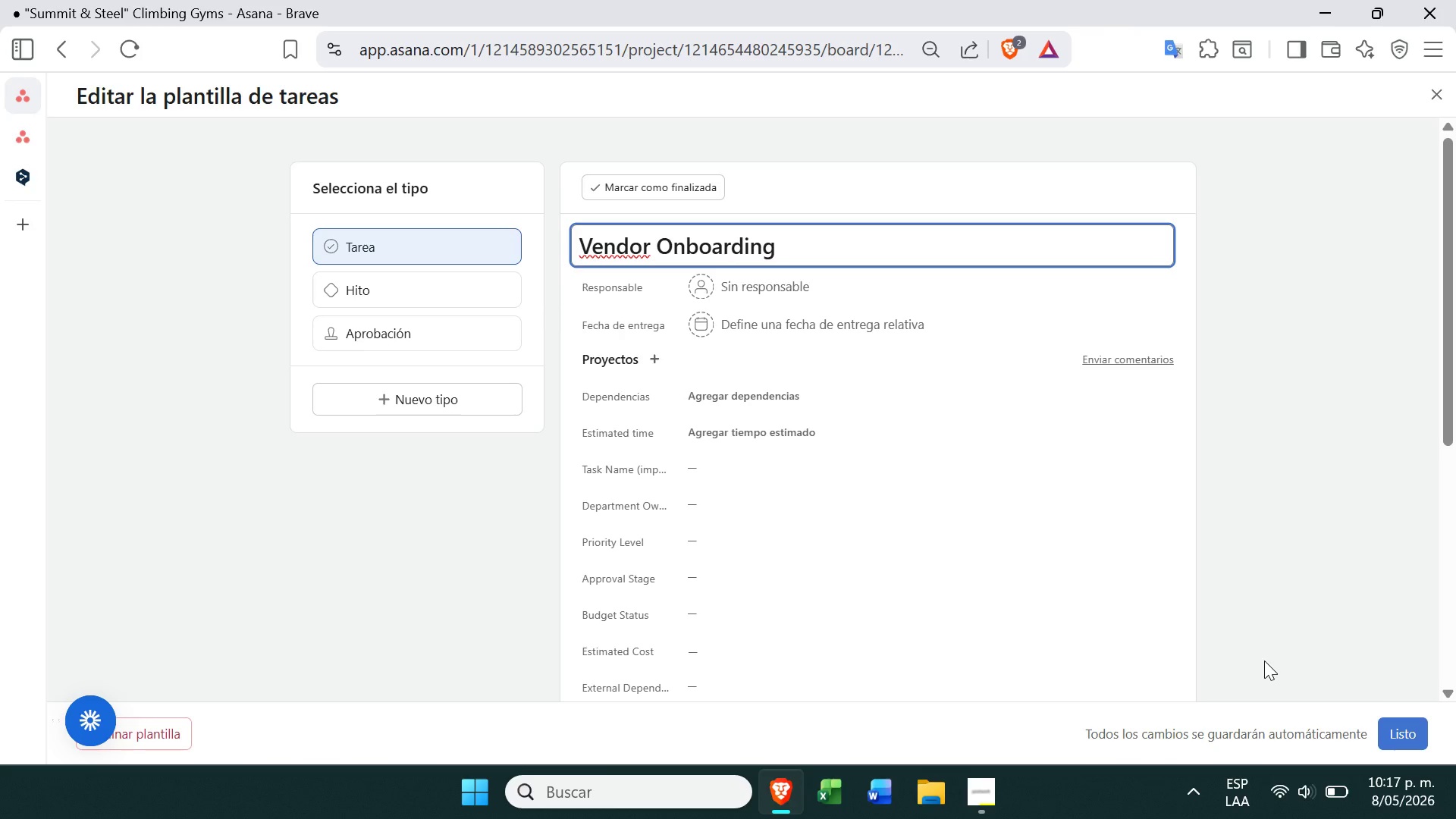 
wait(11.16)
 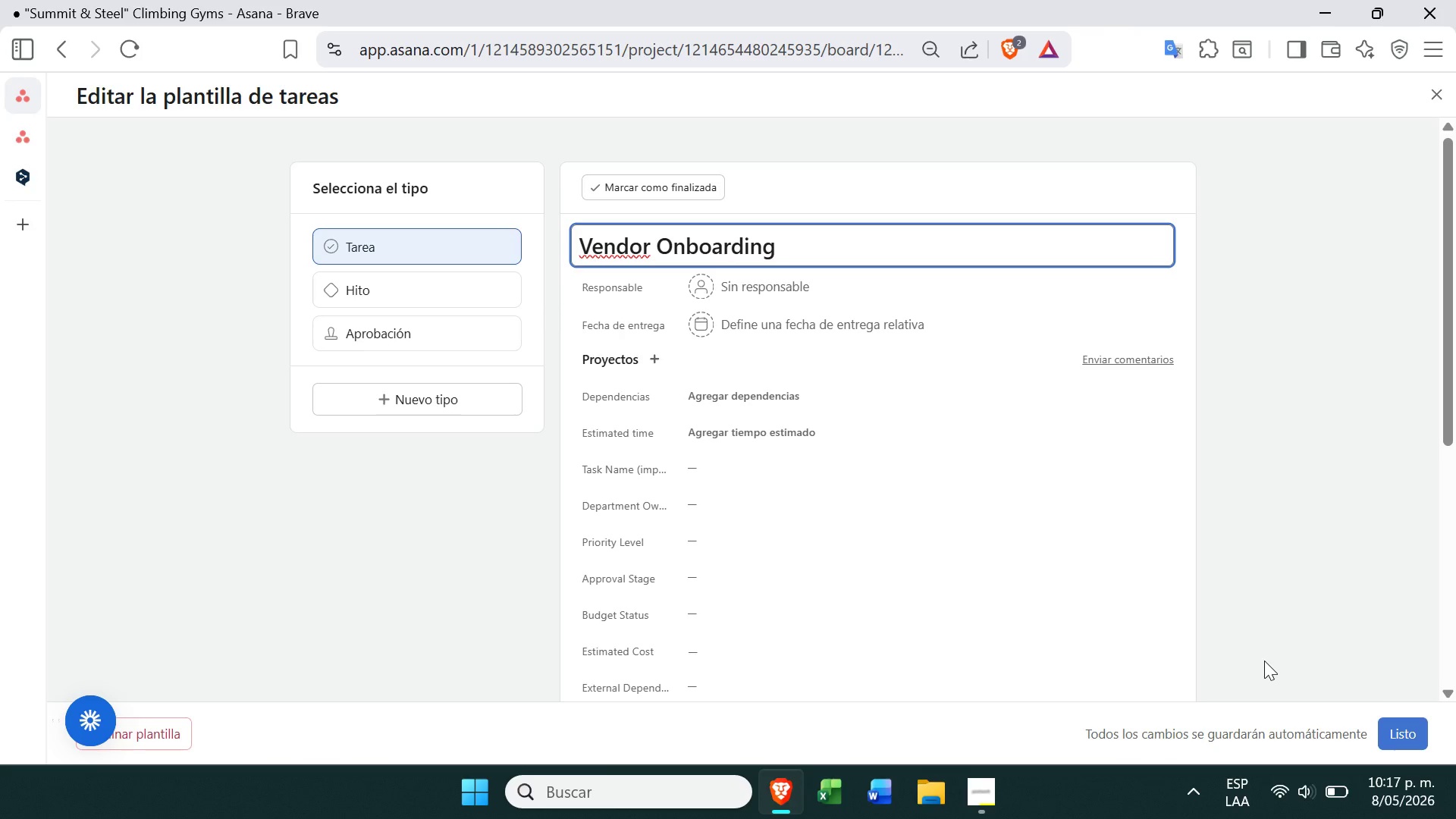 
left_click([712, 497])
 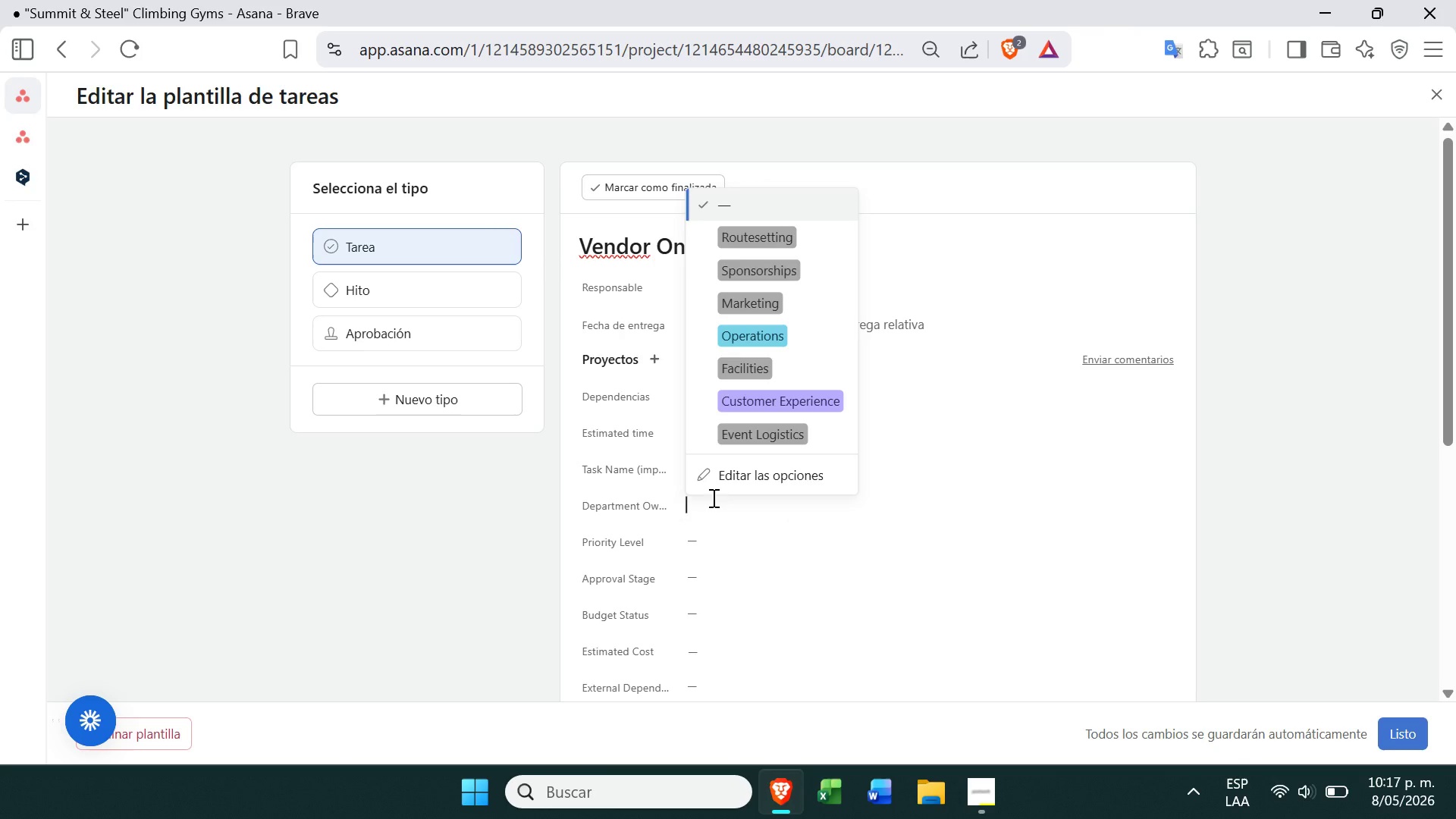 
left_click([739, 340])
 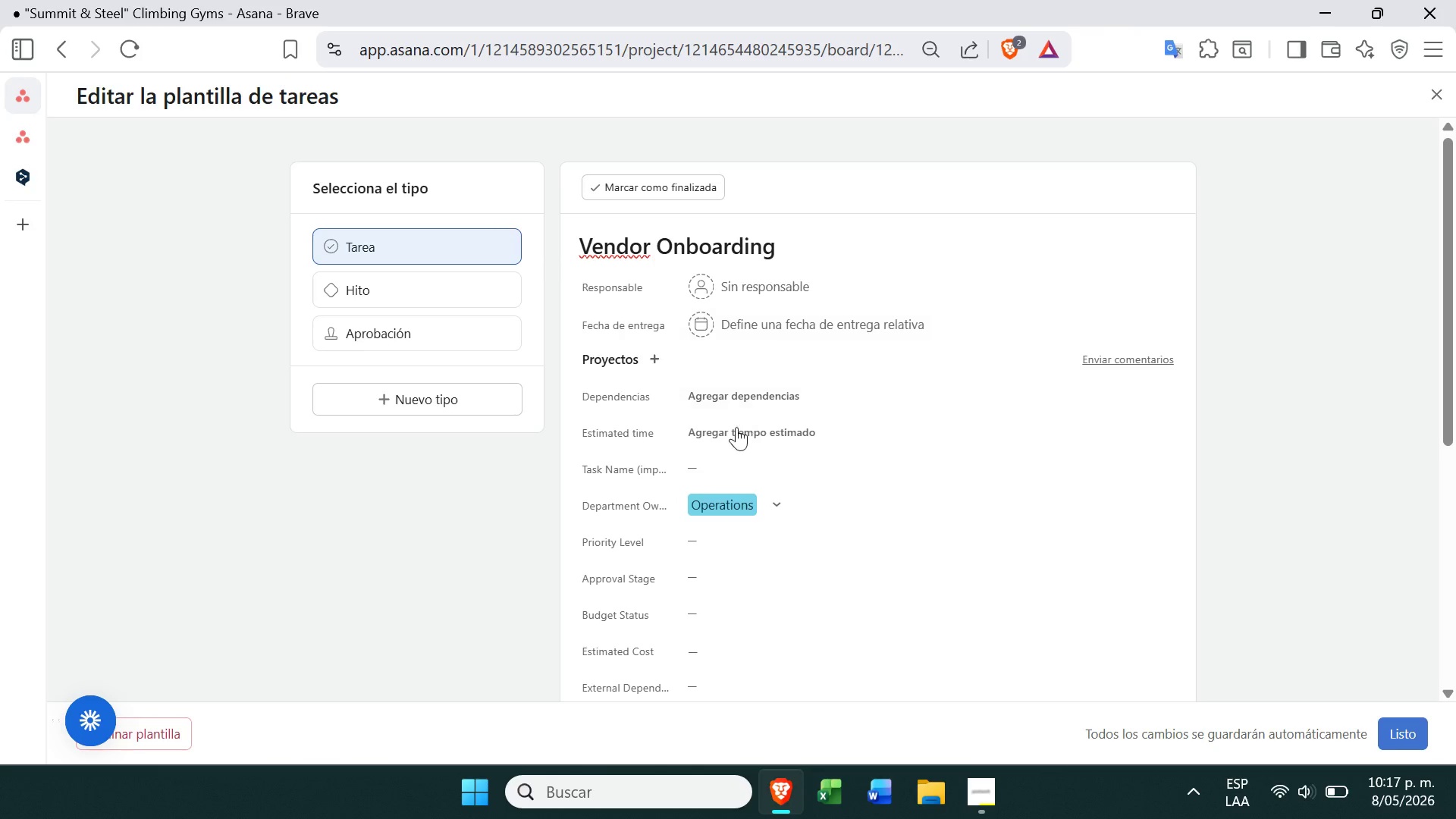 
left_click([716, 538])
 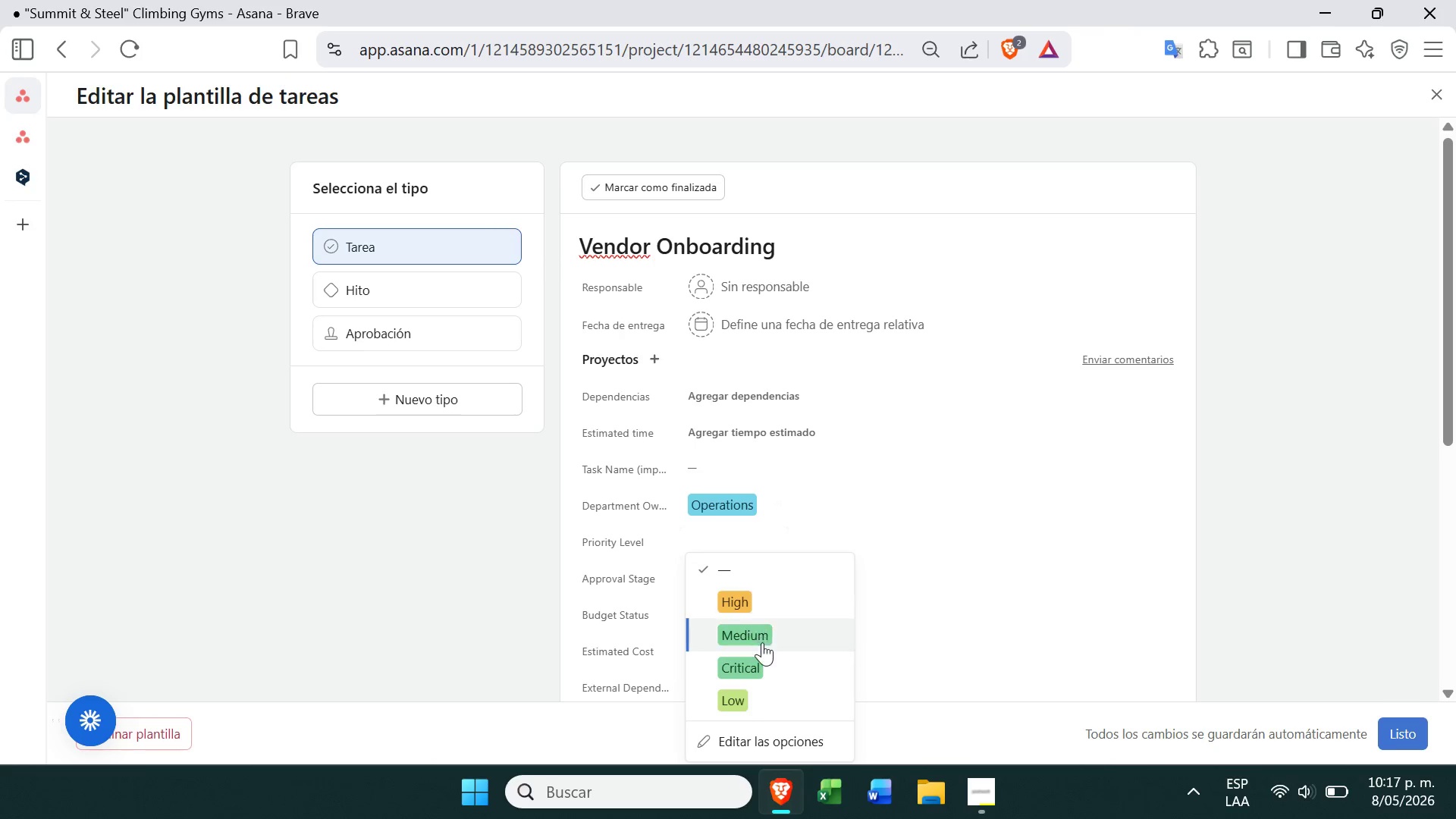 
left_click([762, 645])
 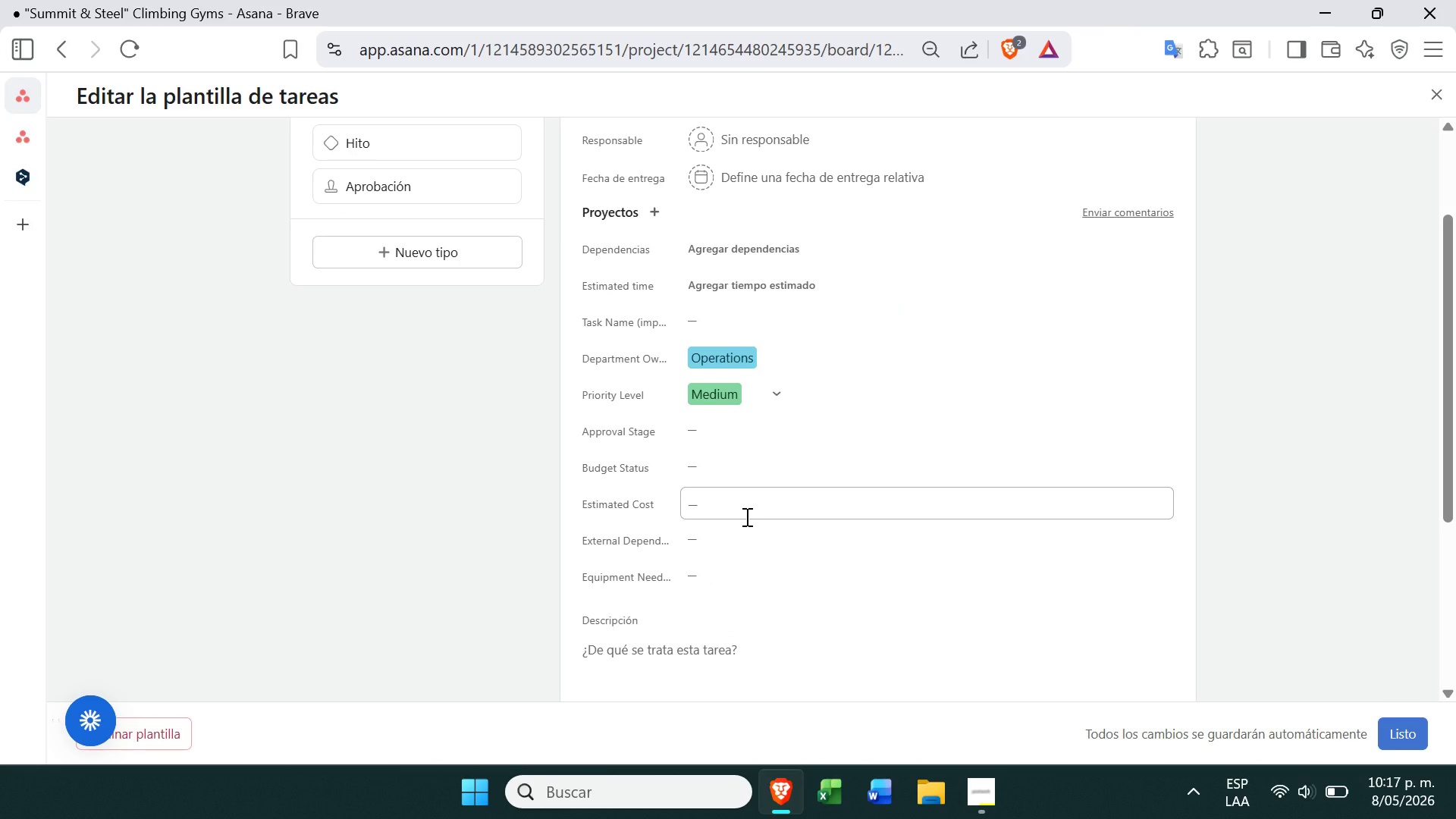 
wait(5.45)
 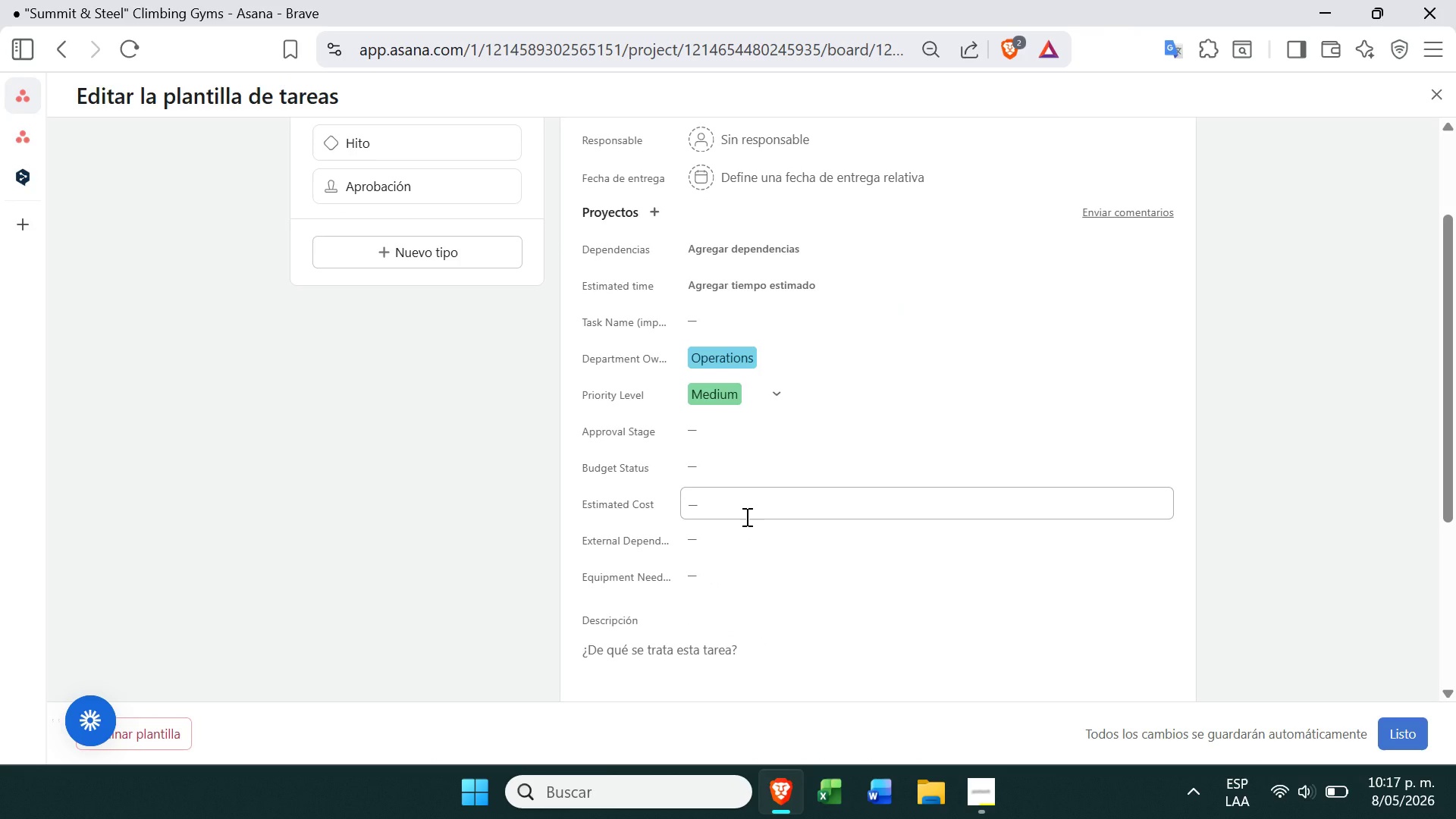 
left_click([696, 438])
 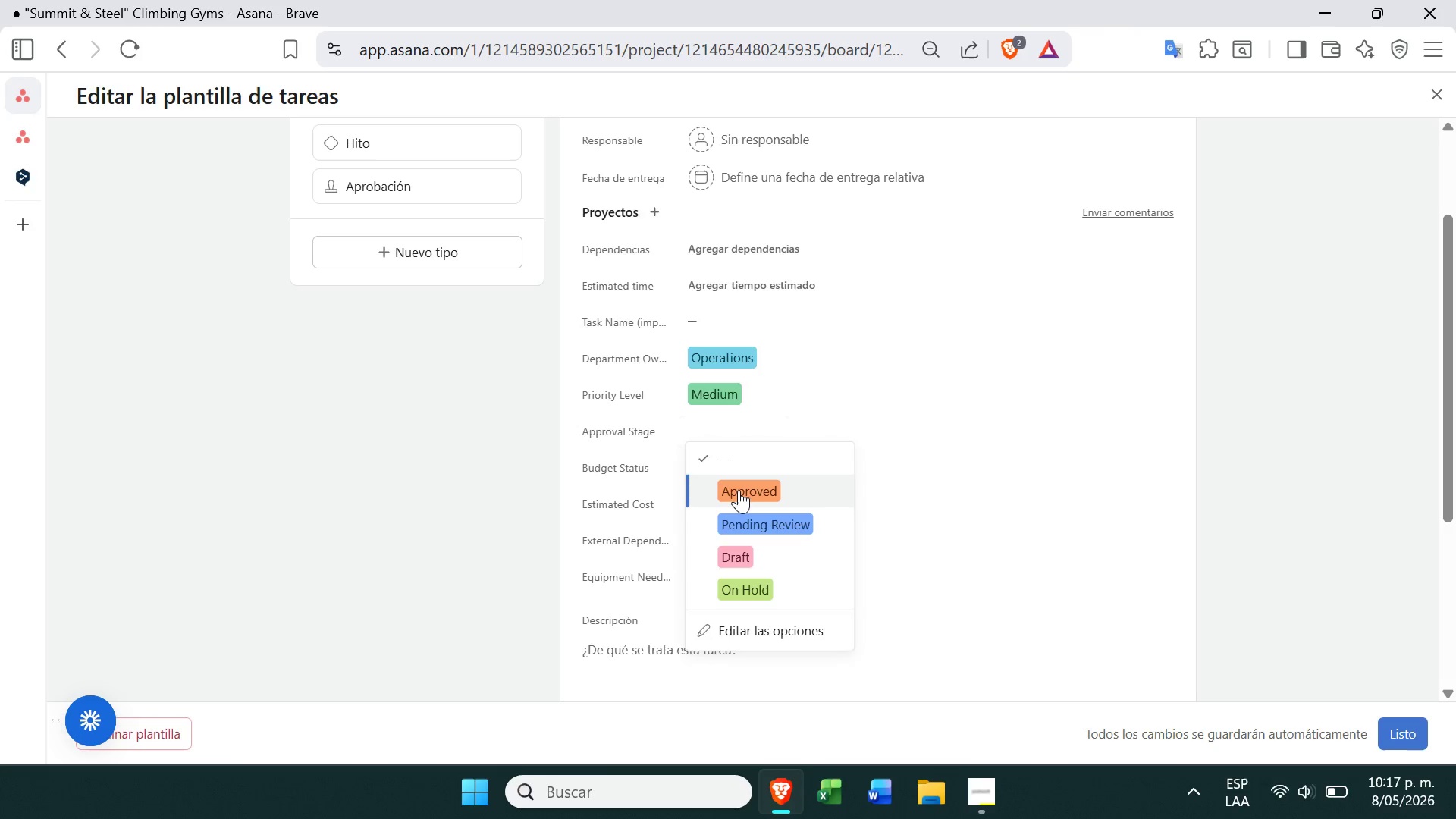 
left_click([736, 491])
 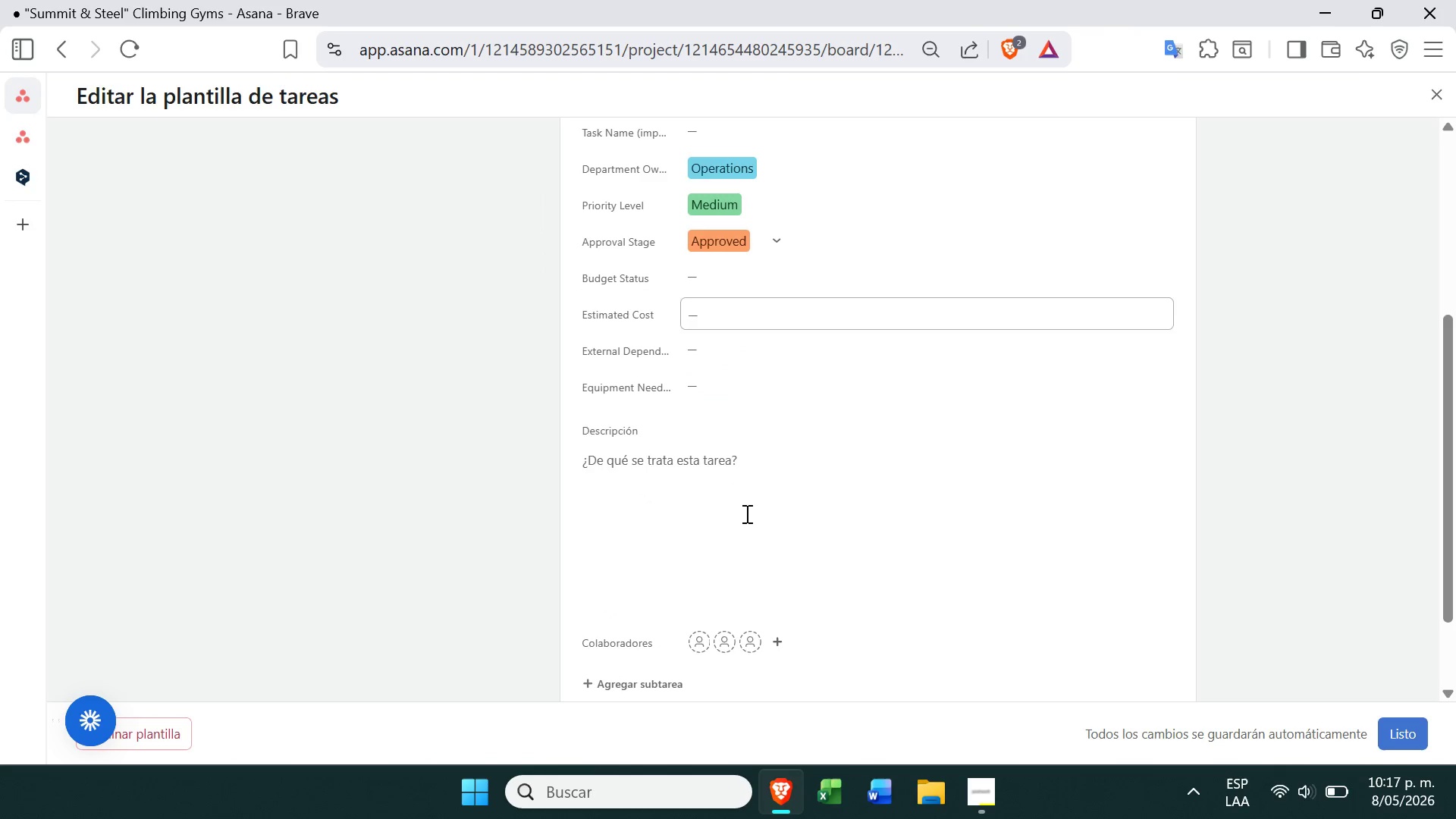 
left_click([682, 450])
 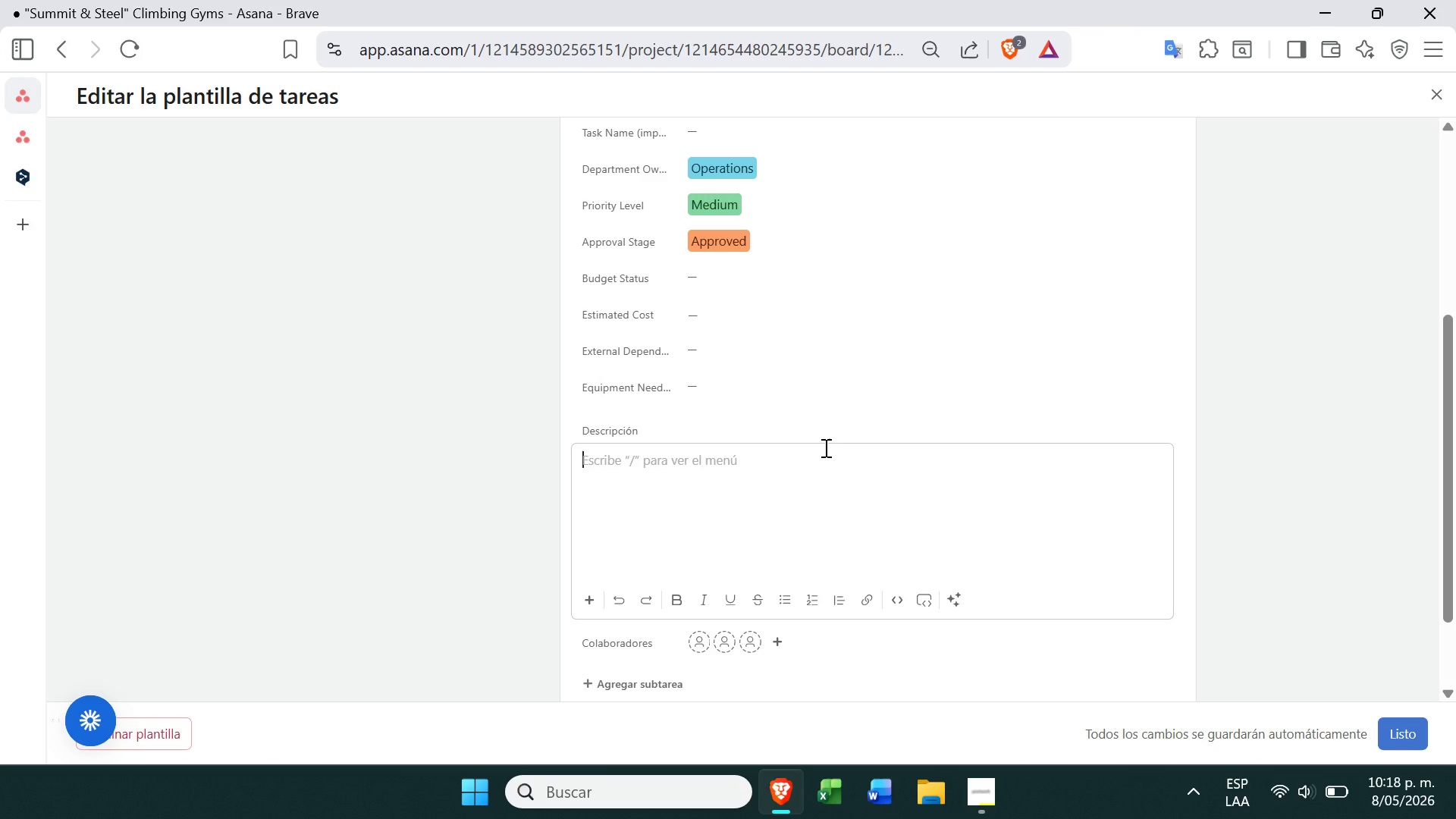 
wait(47.45)
 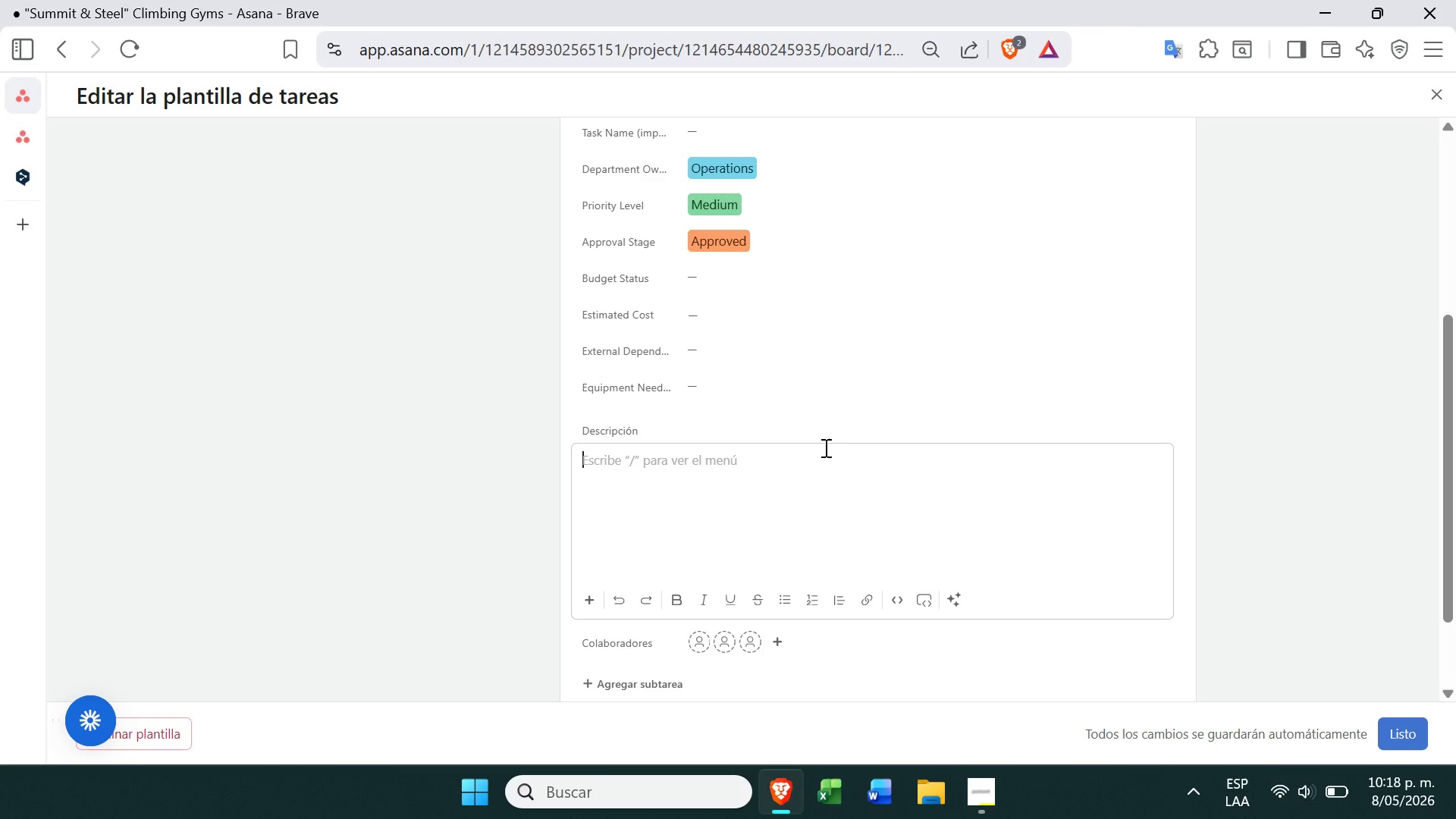 
left_click([981, 807])